 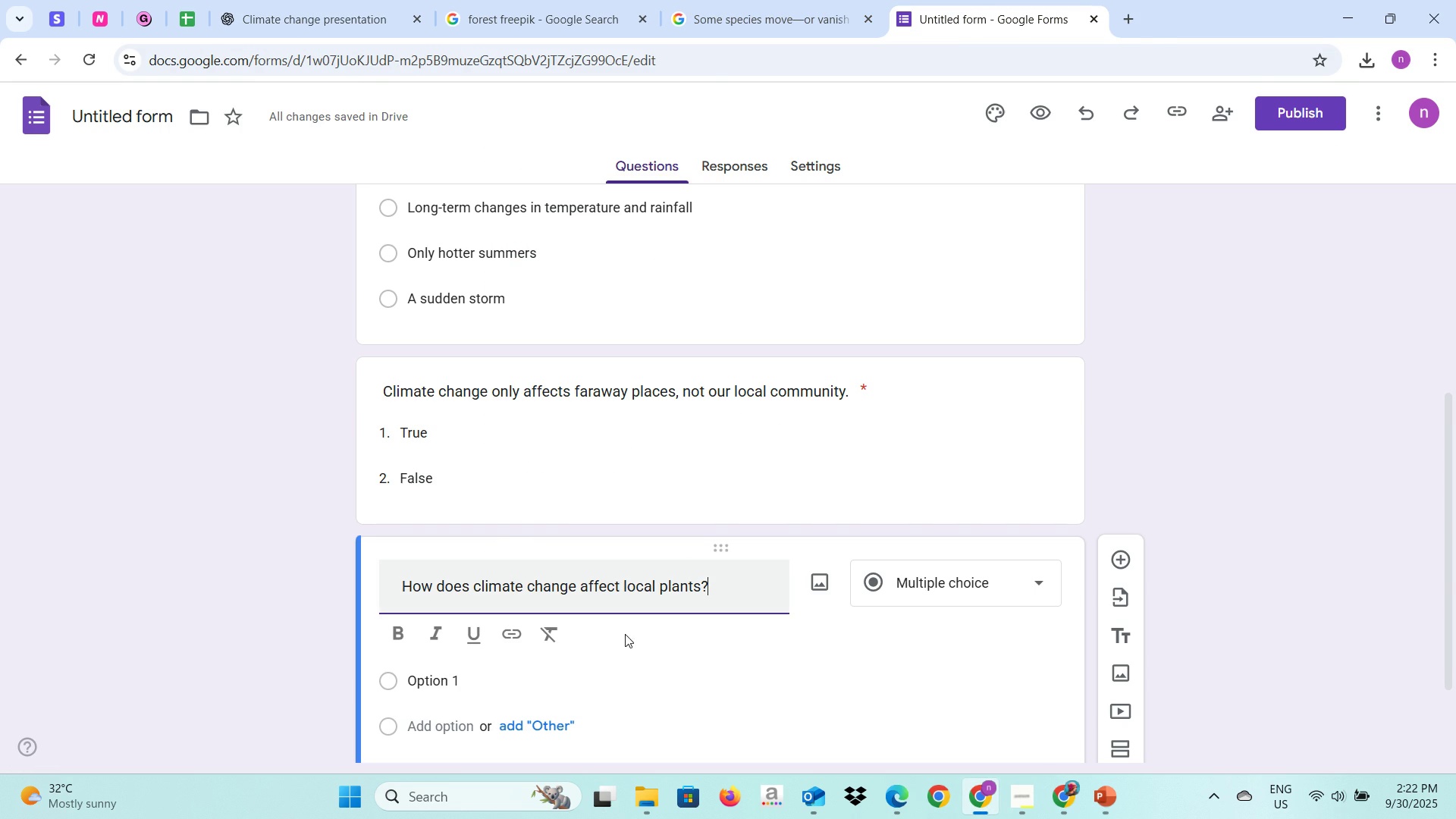 
left_click([394, 586])
 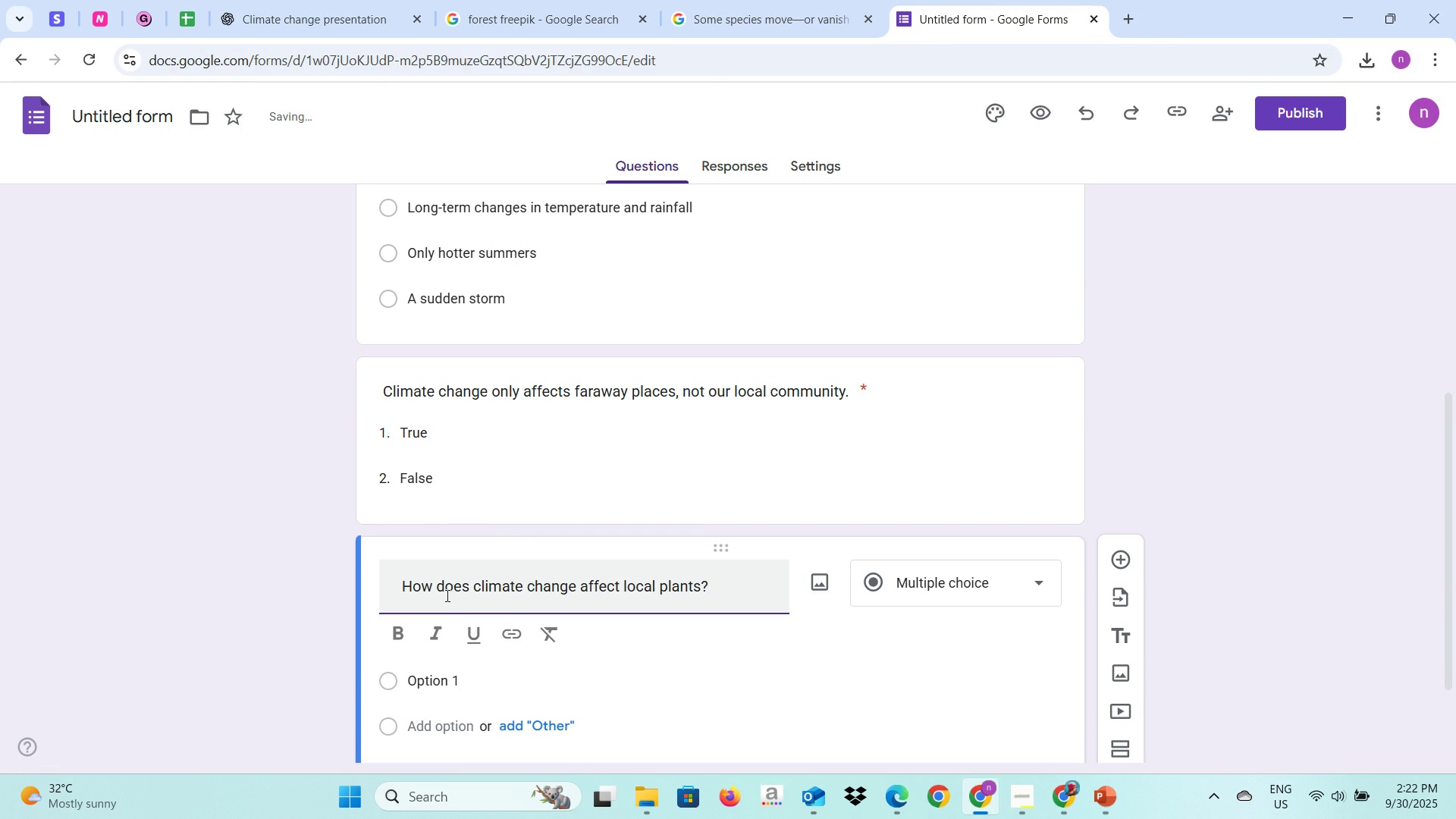 
key(ArrowRight)
 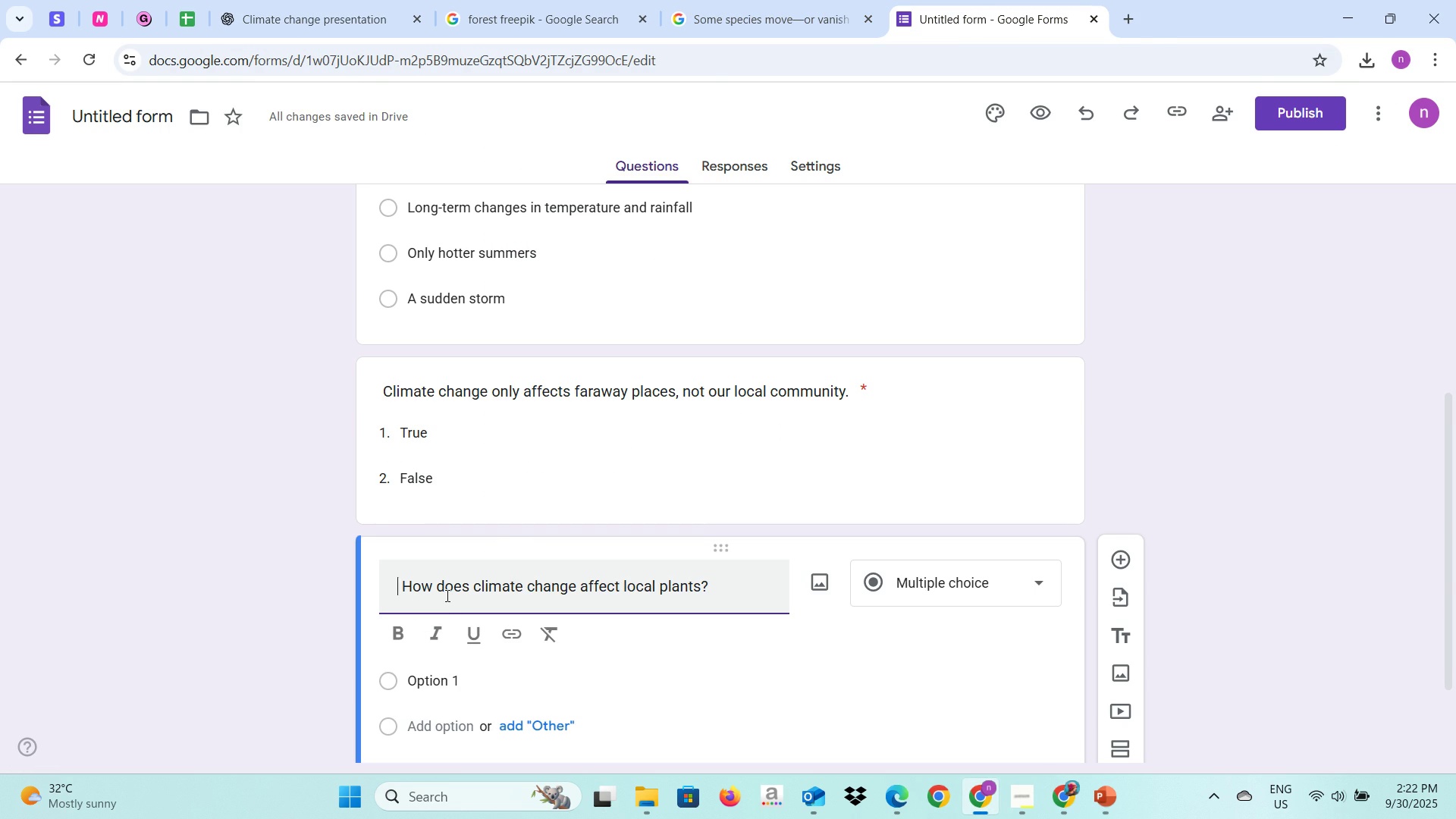 
key(Backspace)
 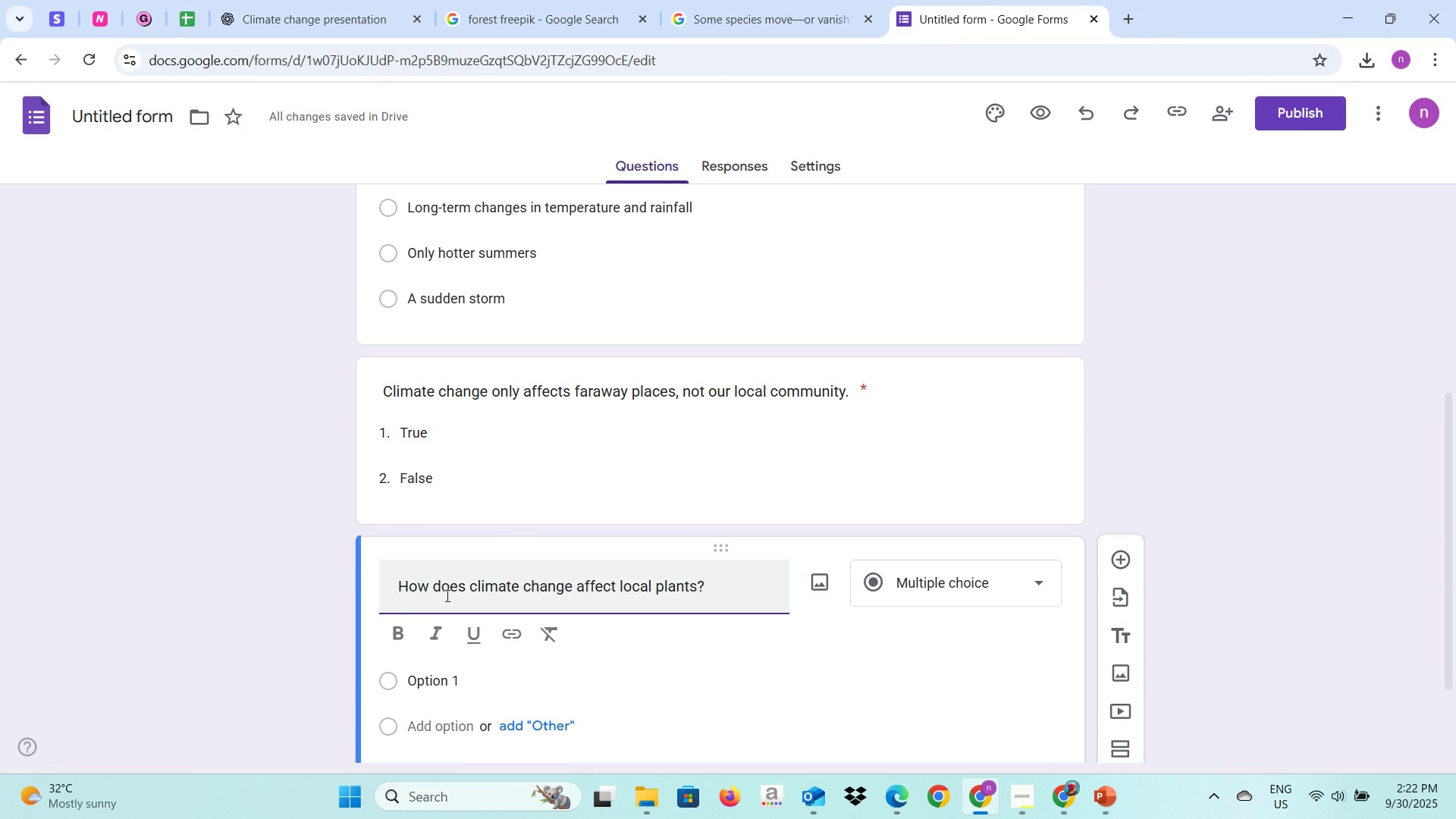 
key(Backspace)
 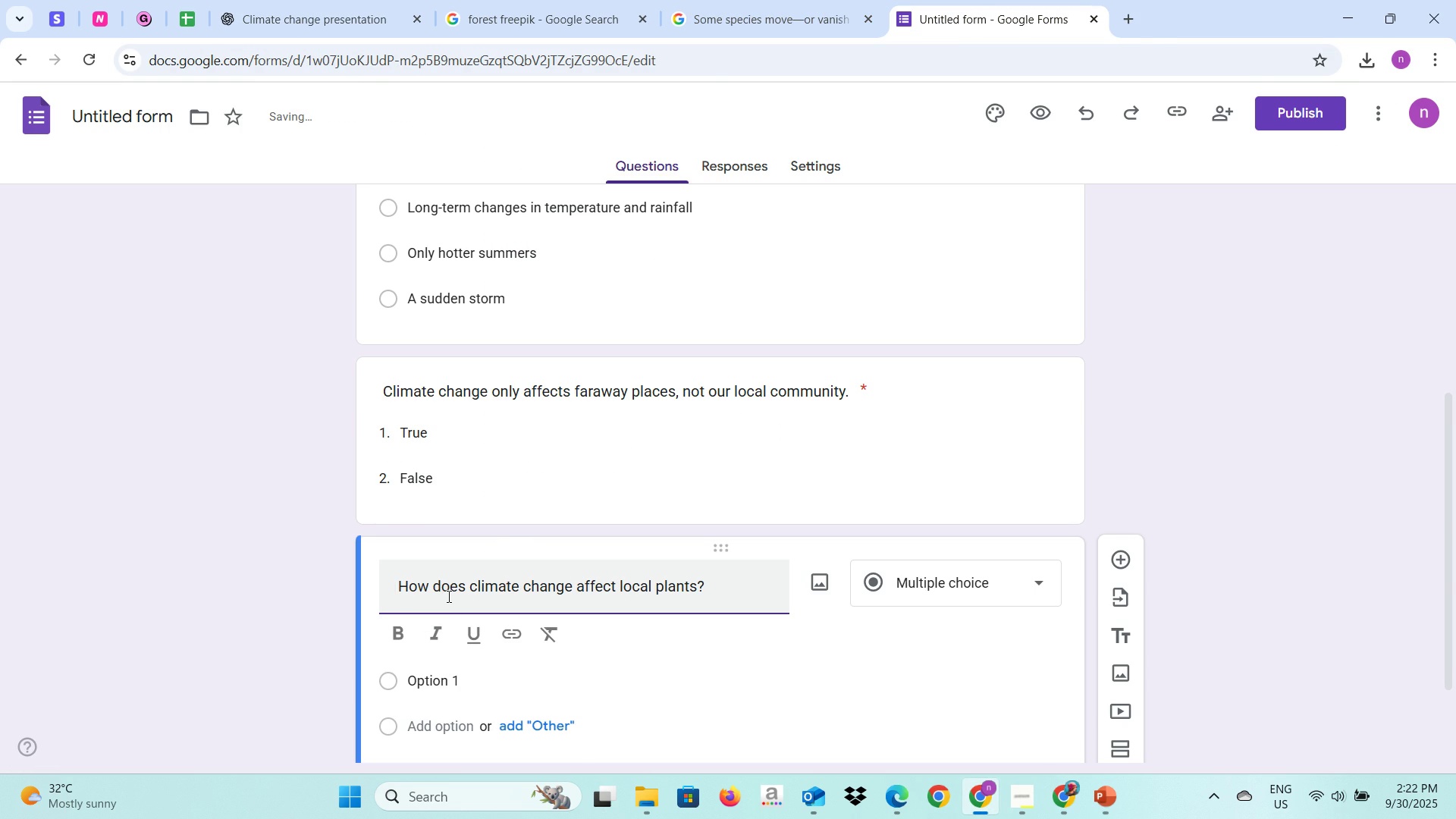 
key(ArrowRight)
 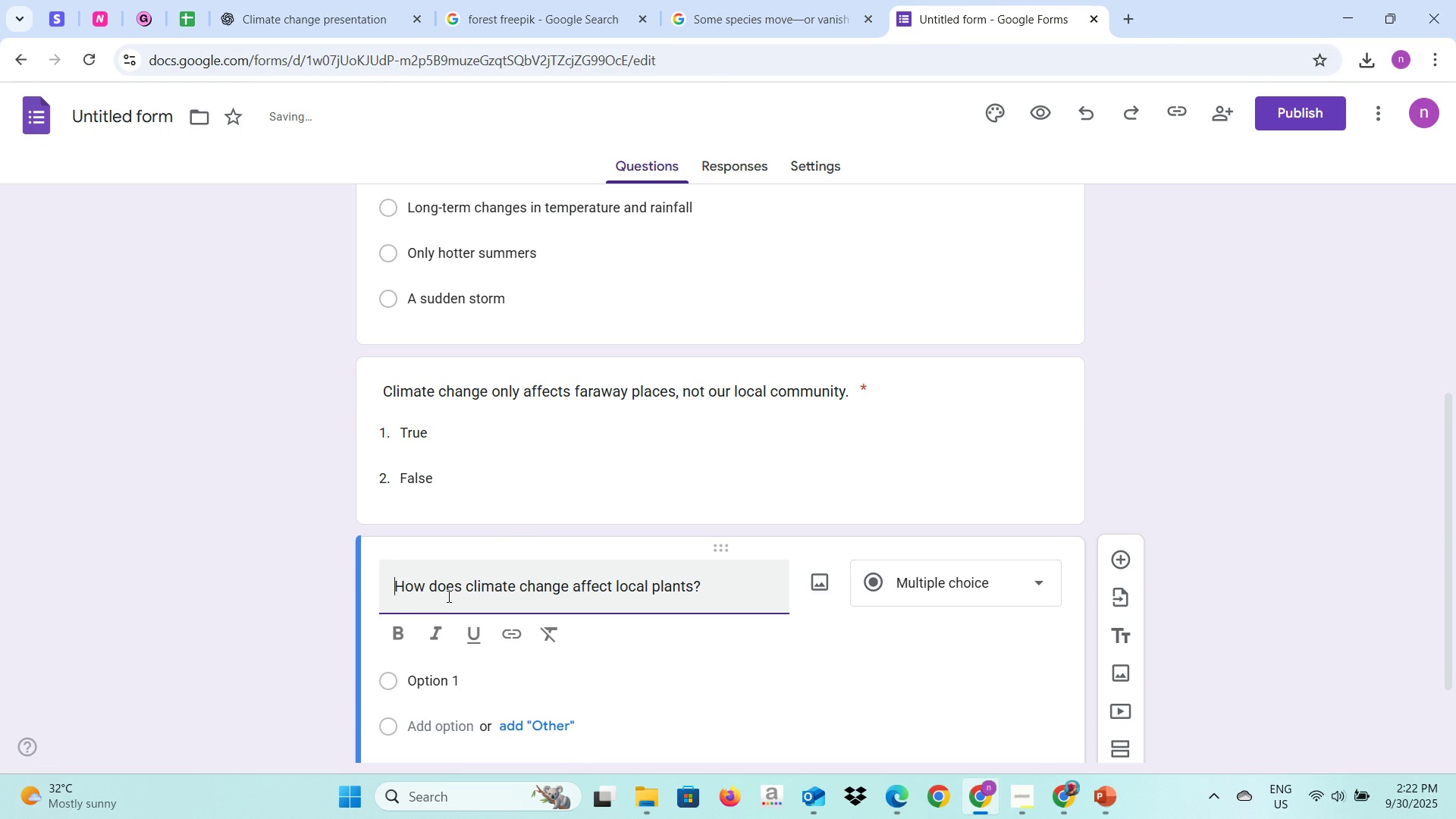 
key(Backspace)
 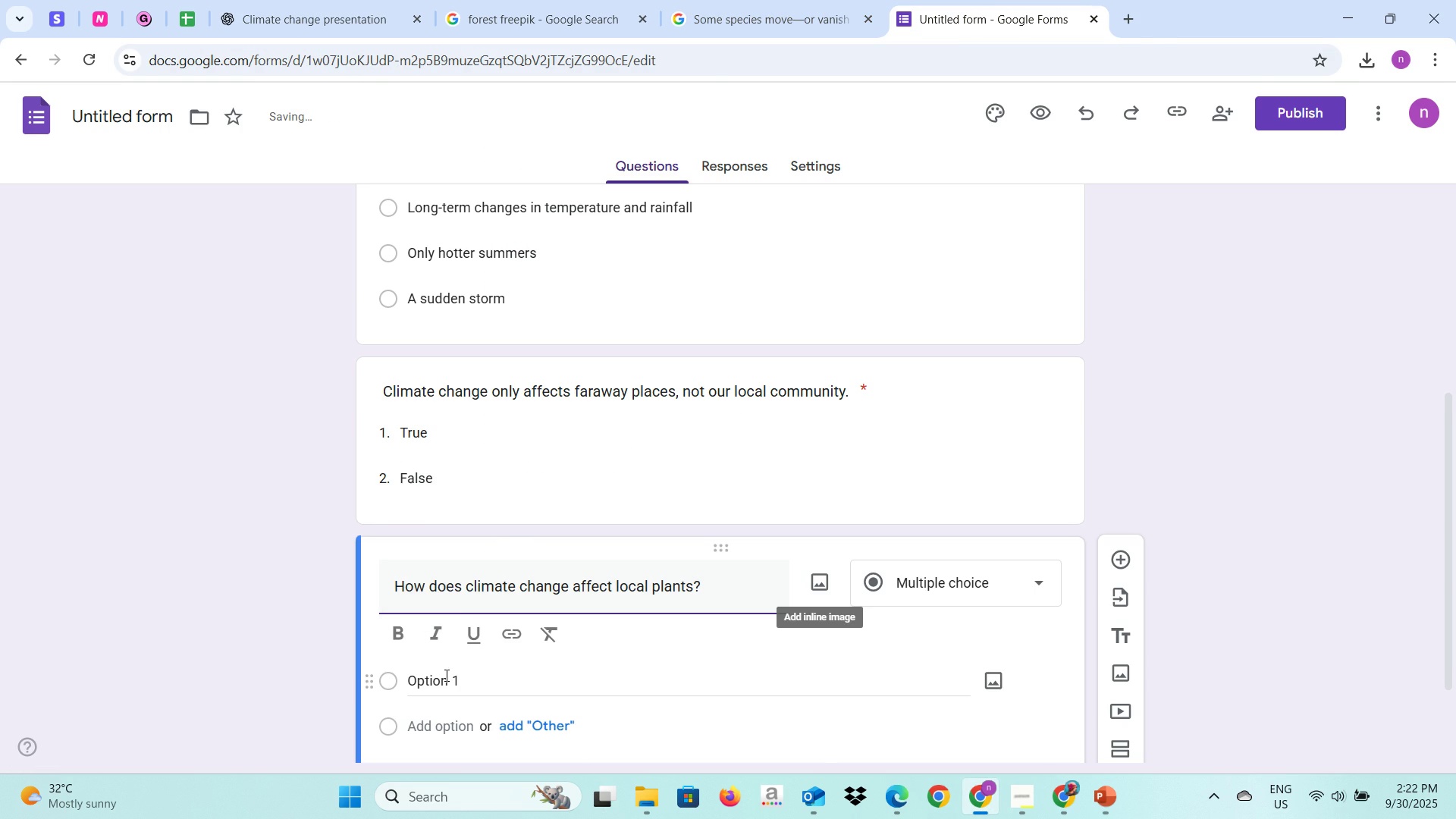 
left_click([444, 682])
 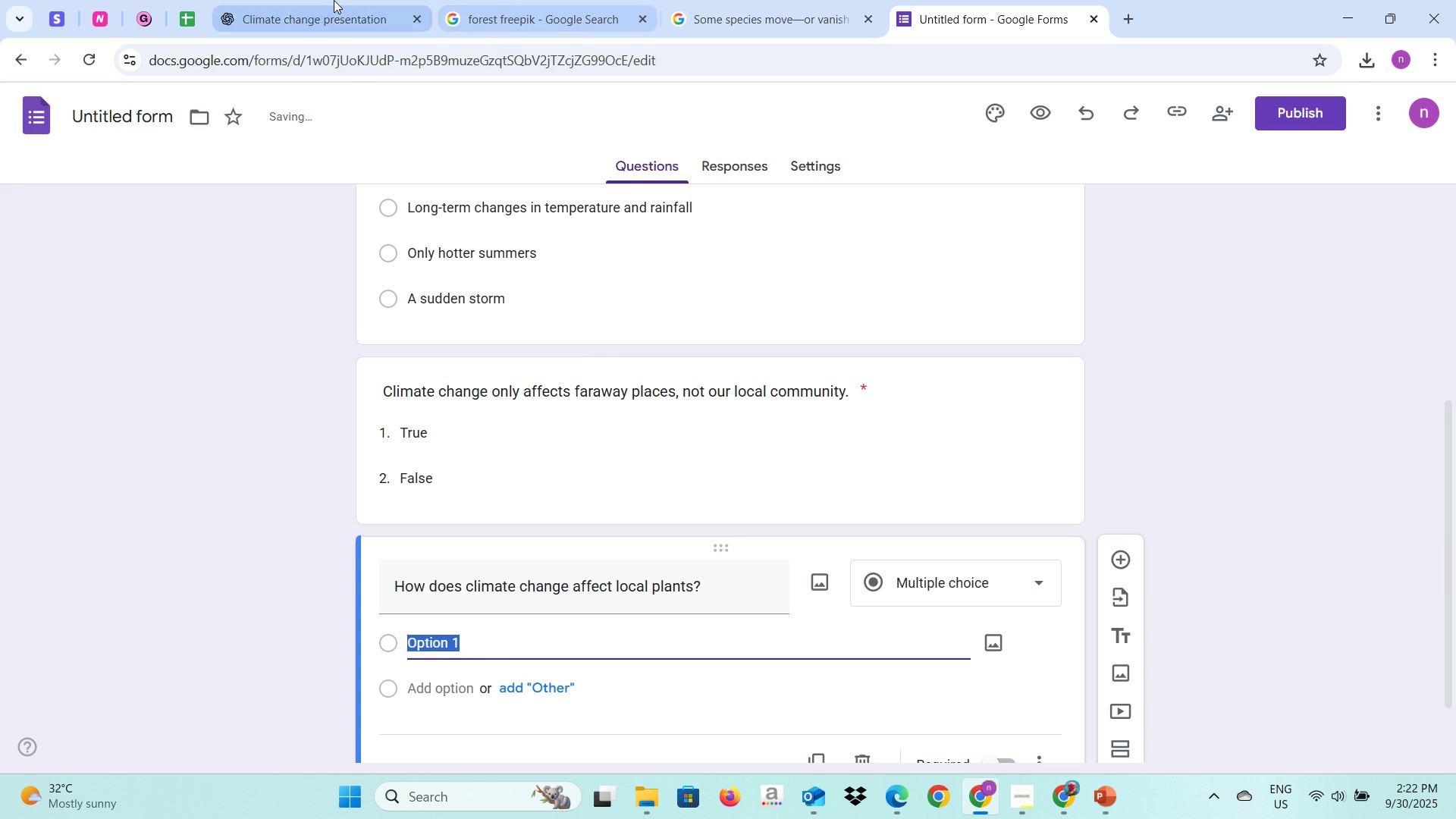 
left_click([334, 0])